 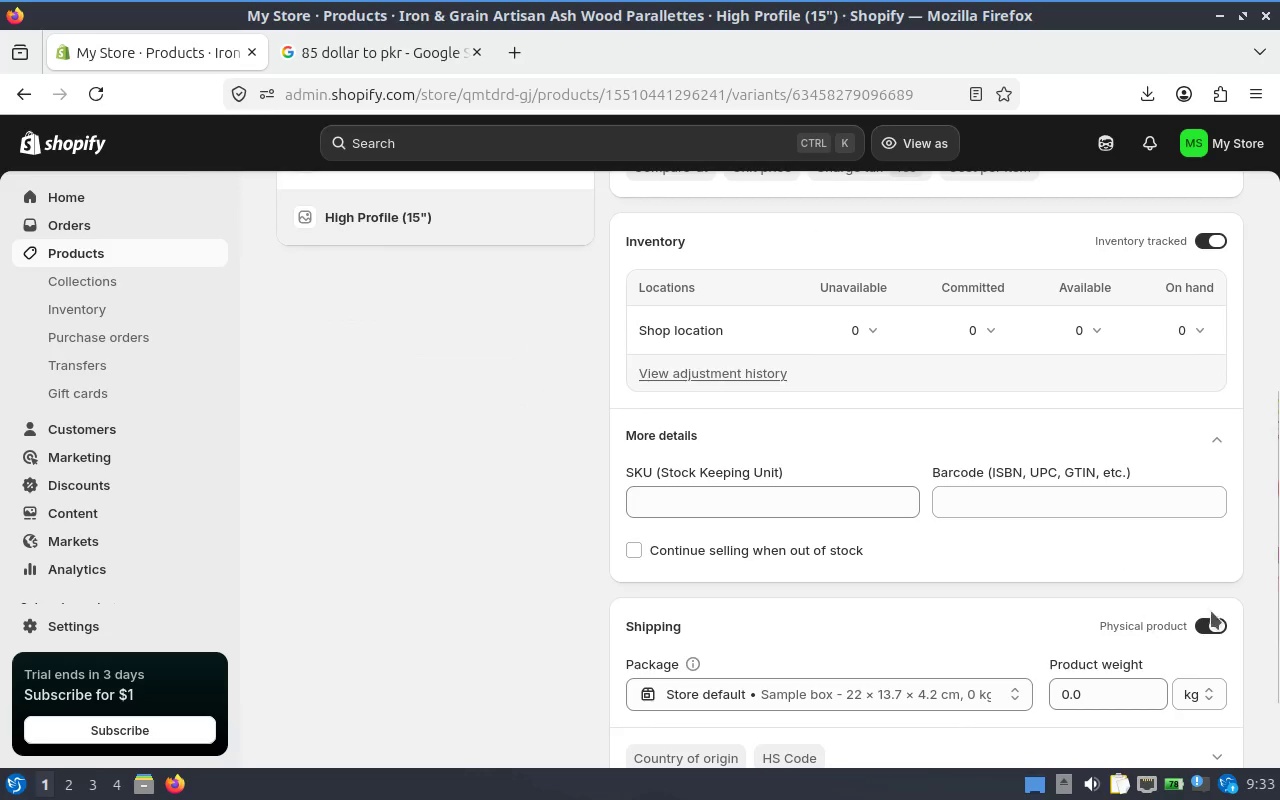 
left_click([1175, 689])
 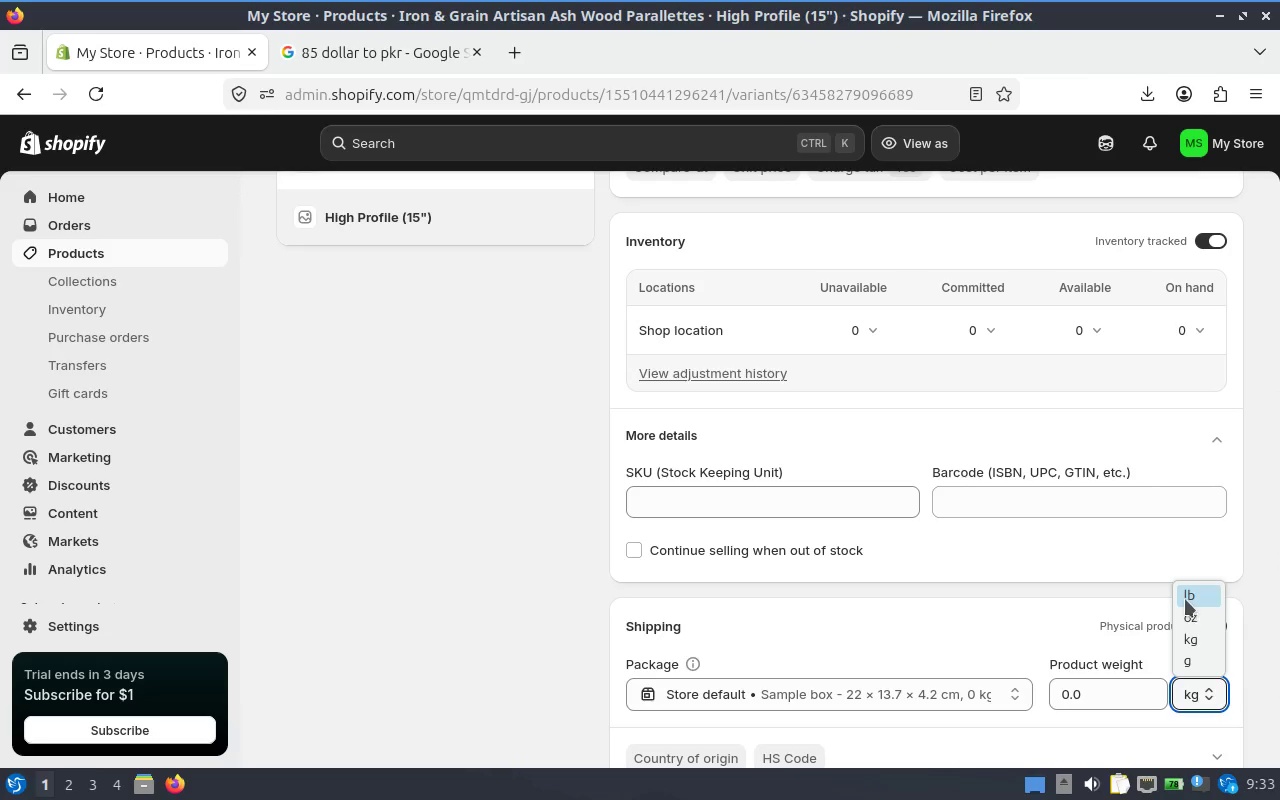 
left_click([1081, 690])
 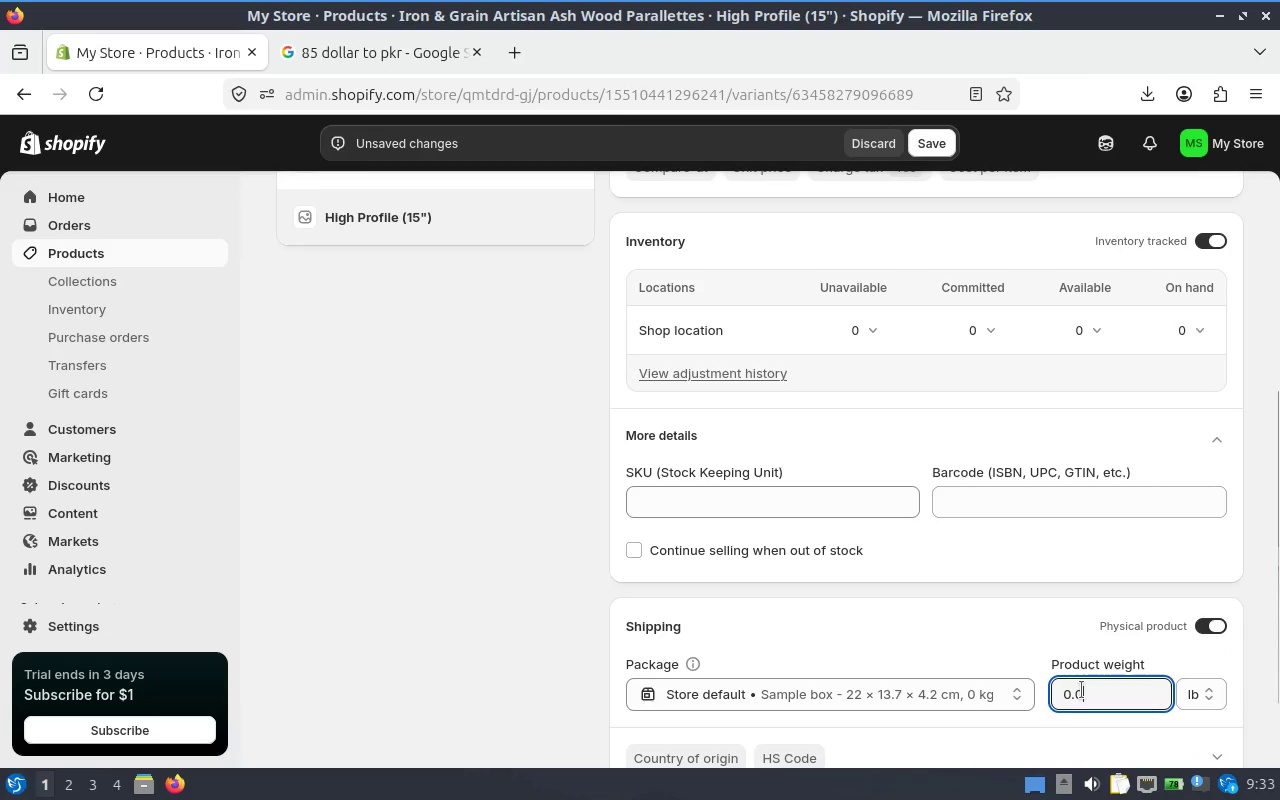 
left_click_drag(start_coordinate=[1081, 690], to_coordinate=[998, 673])
 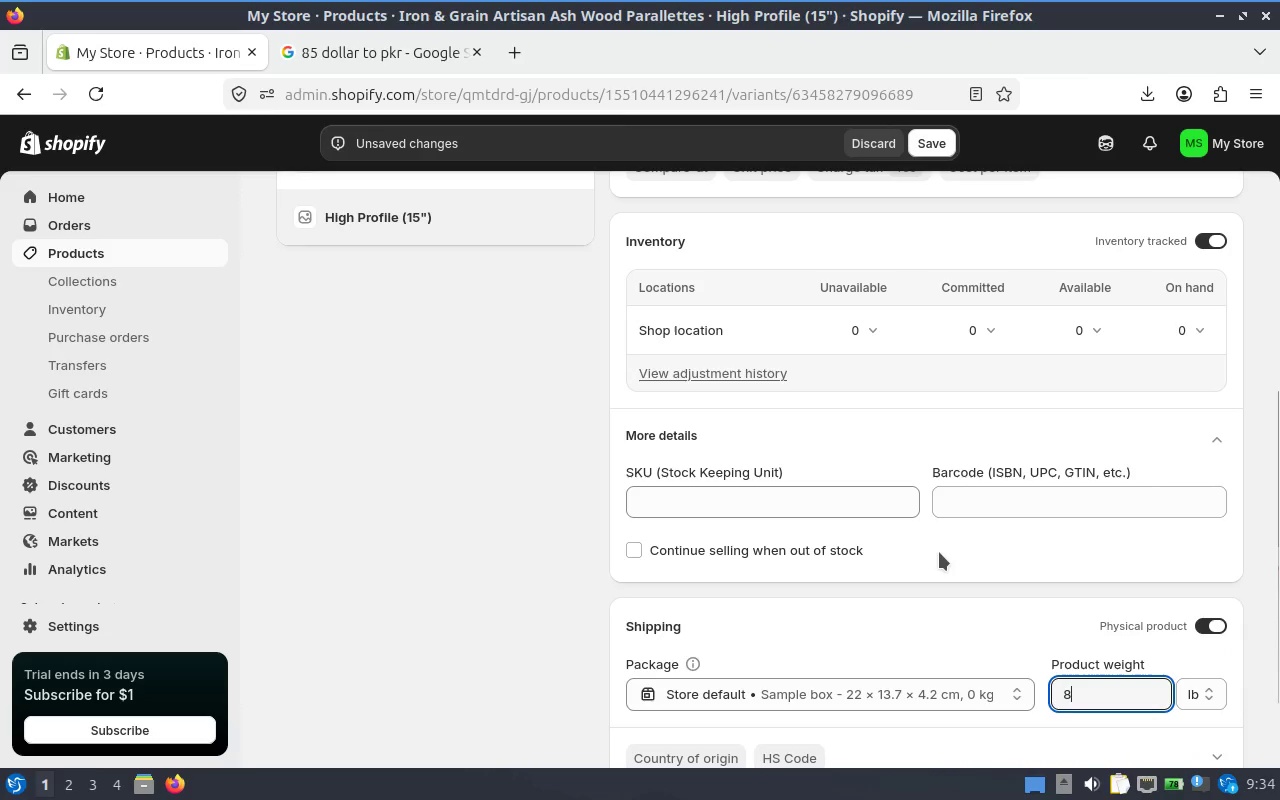 
key(8)
 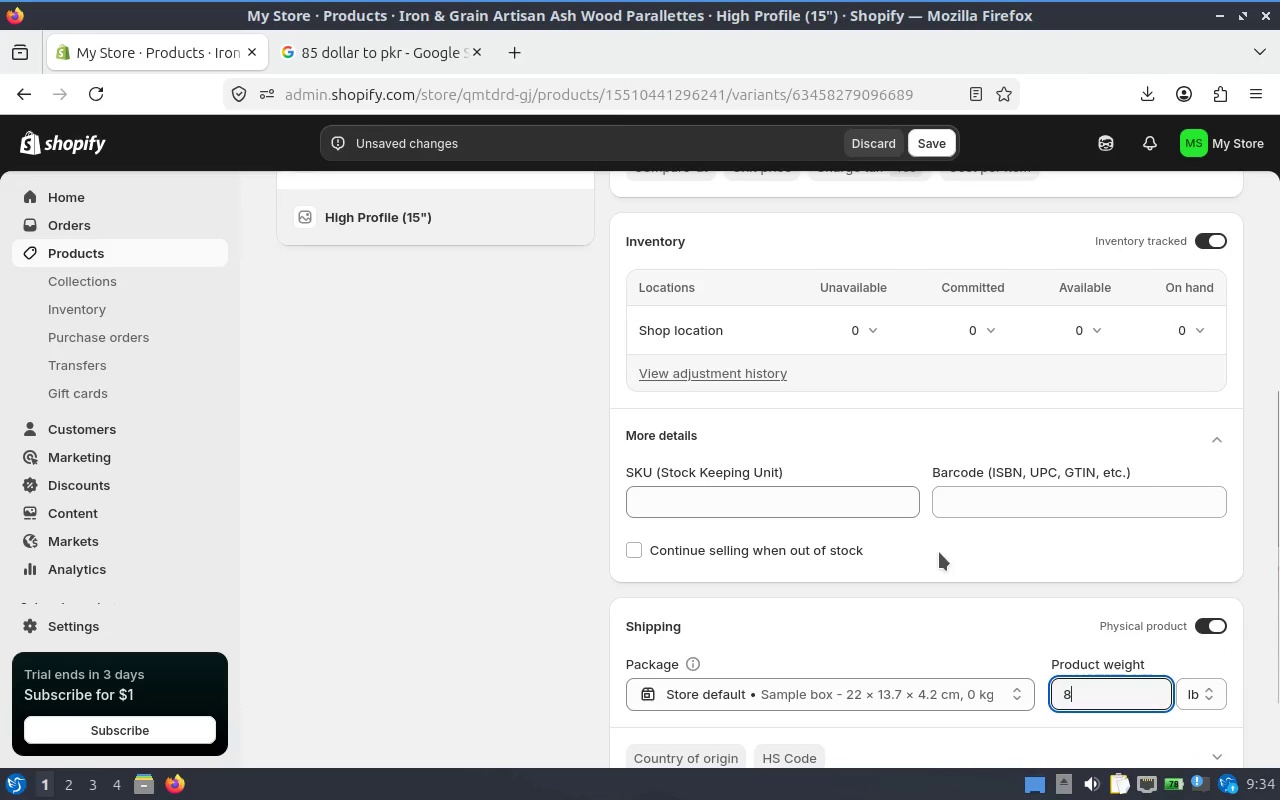 
scroll: coordinate [939, 552], scroll_direction: down, amount: 1.0
 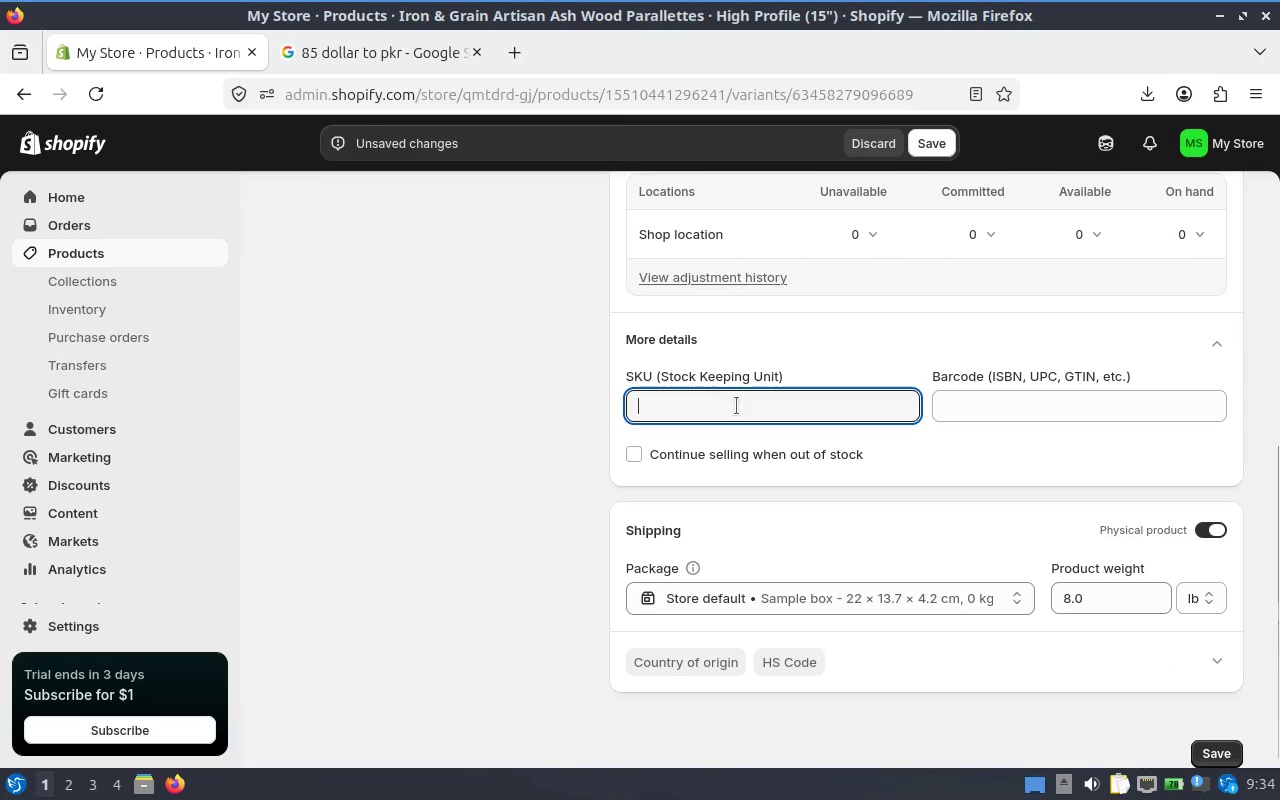 
type(IG-PARA)
key(Tab)
key(Tab)
 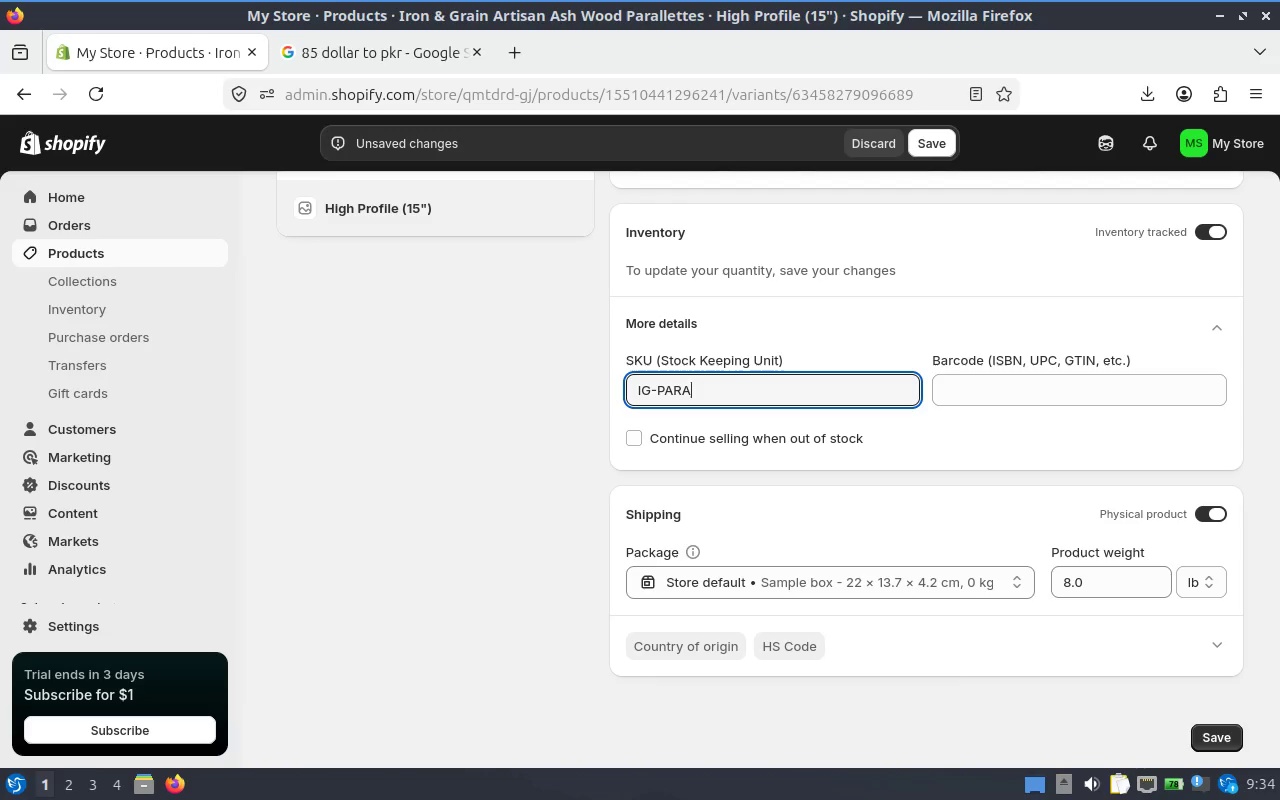 
hold_key(key=AltLeft, duration=0.37)